 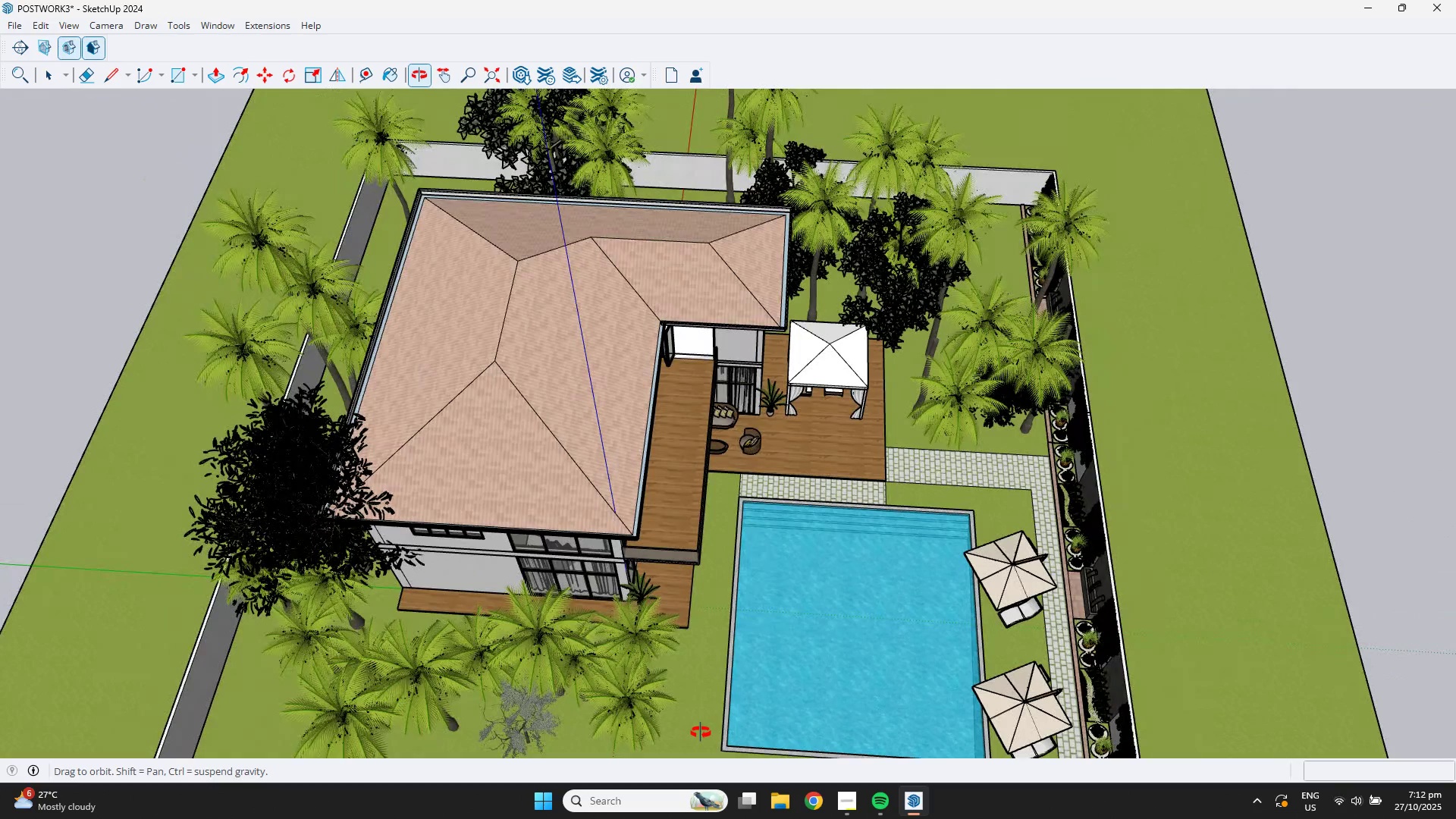 
scroll: coordinate [675, 670], scroll_direction: down, amount: 8.0
 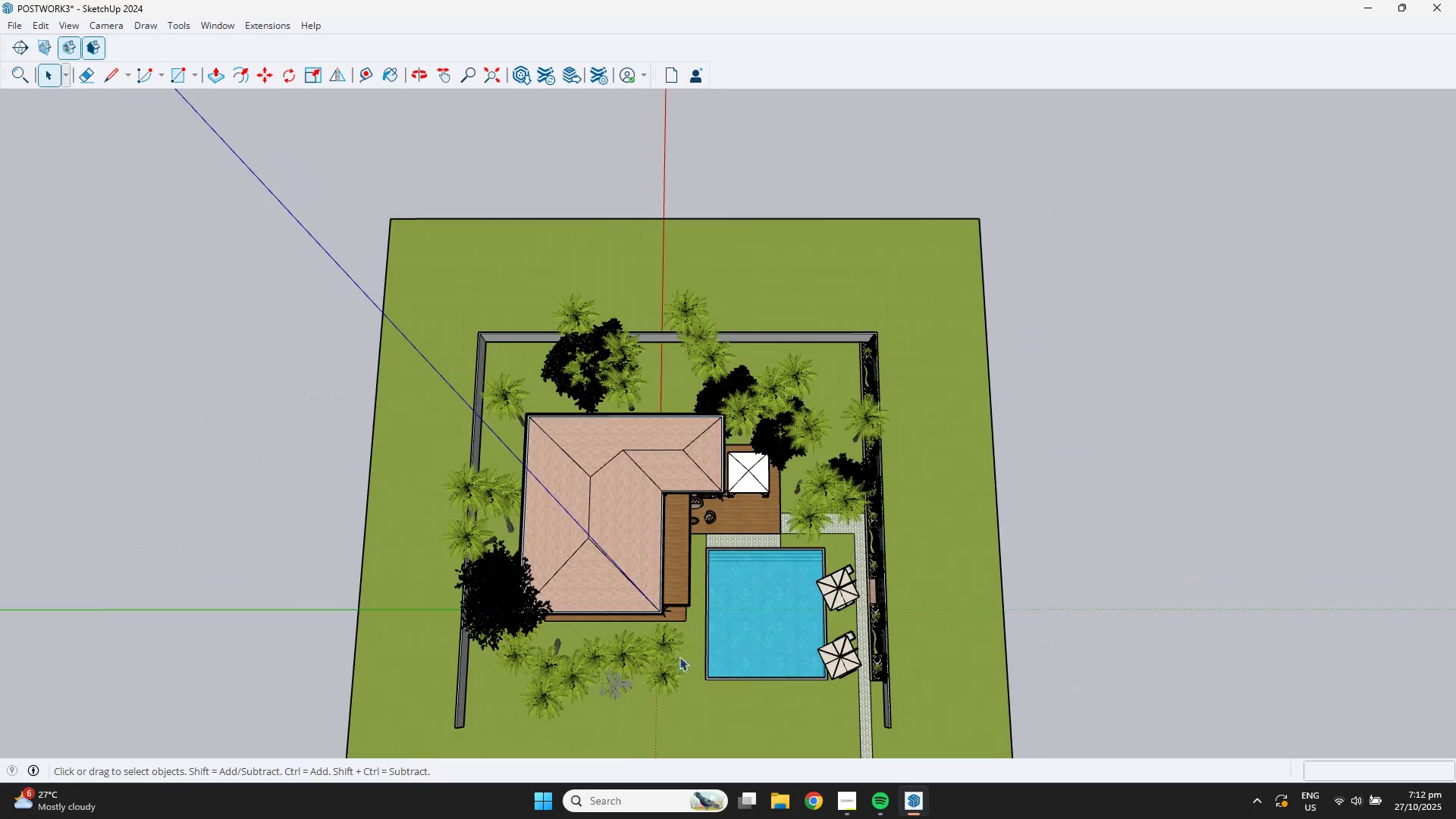 
key(Shift+ShiftLeft)
 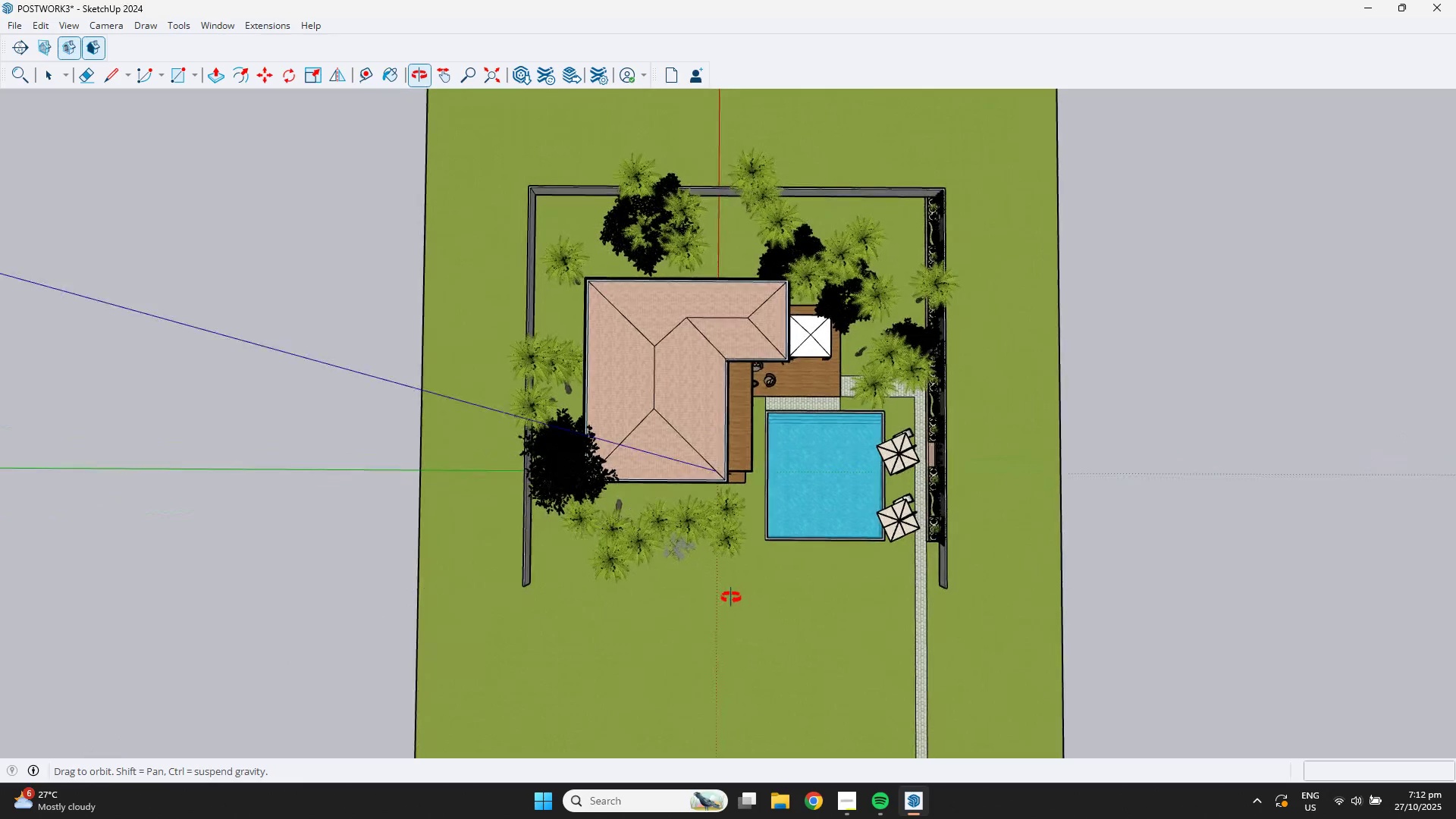 
scroll: coordinate [705, 514], scroll_direction: up, amount: 3.0
 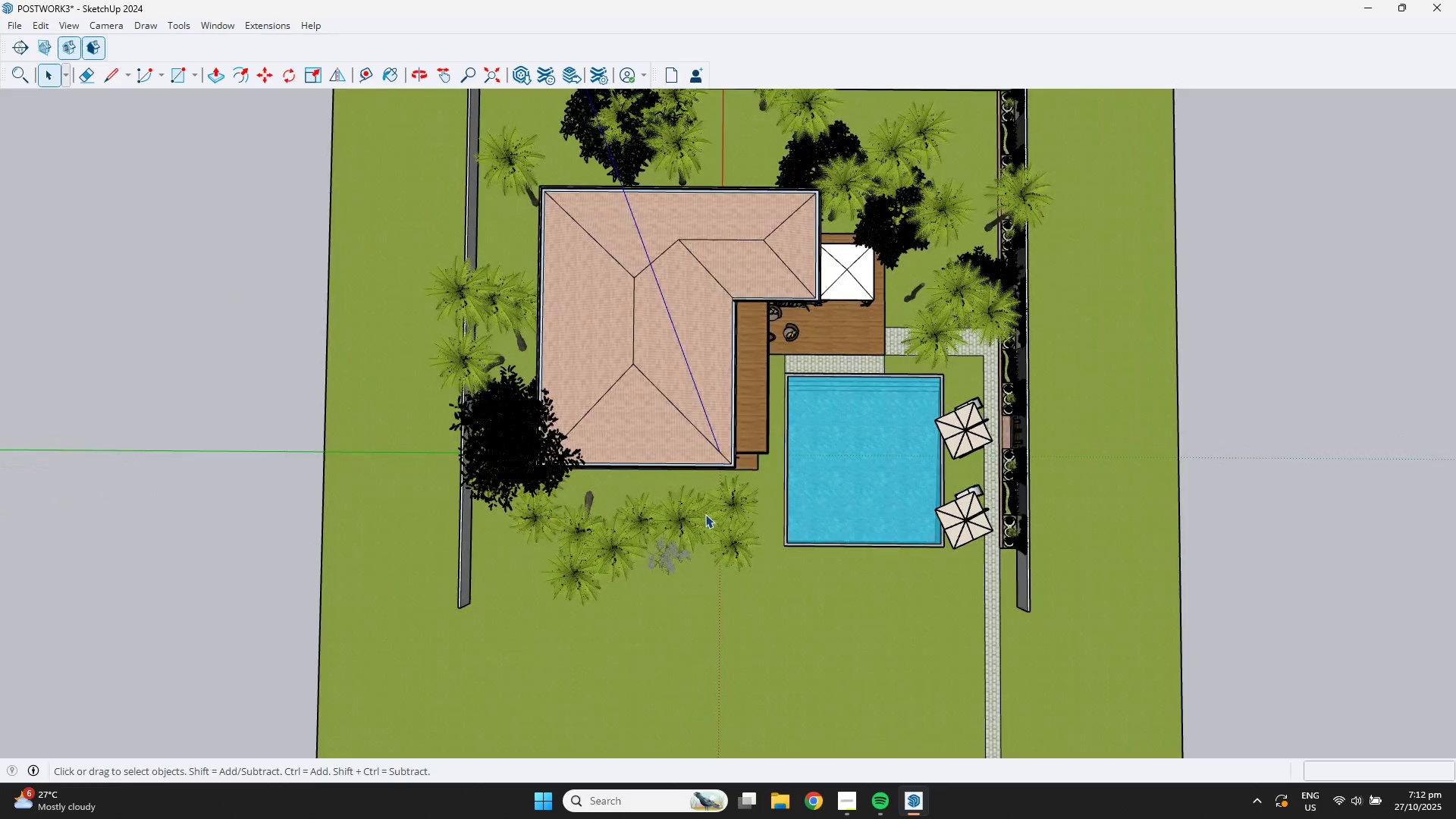 
hold_key(key=ShiftLeft, duration=0.93)
 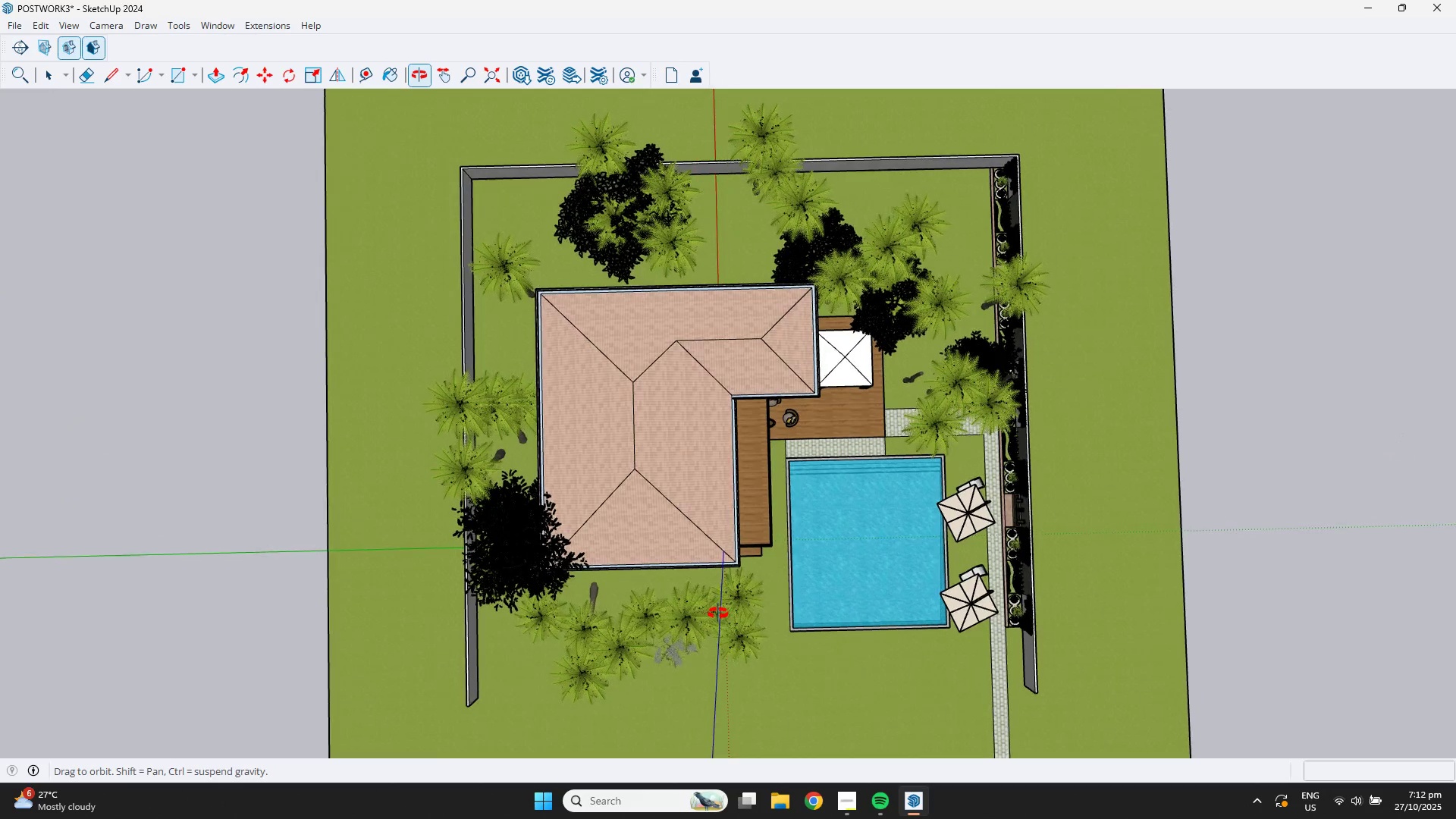 
key(Meta+Shift+S)
 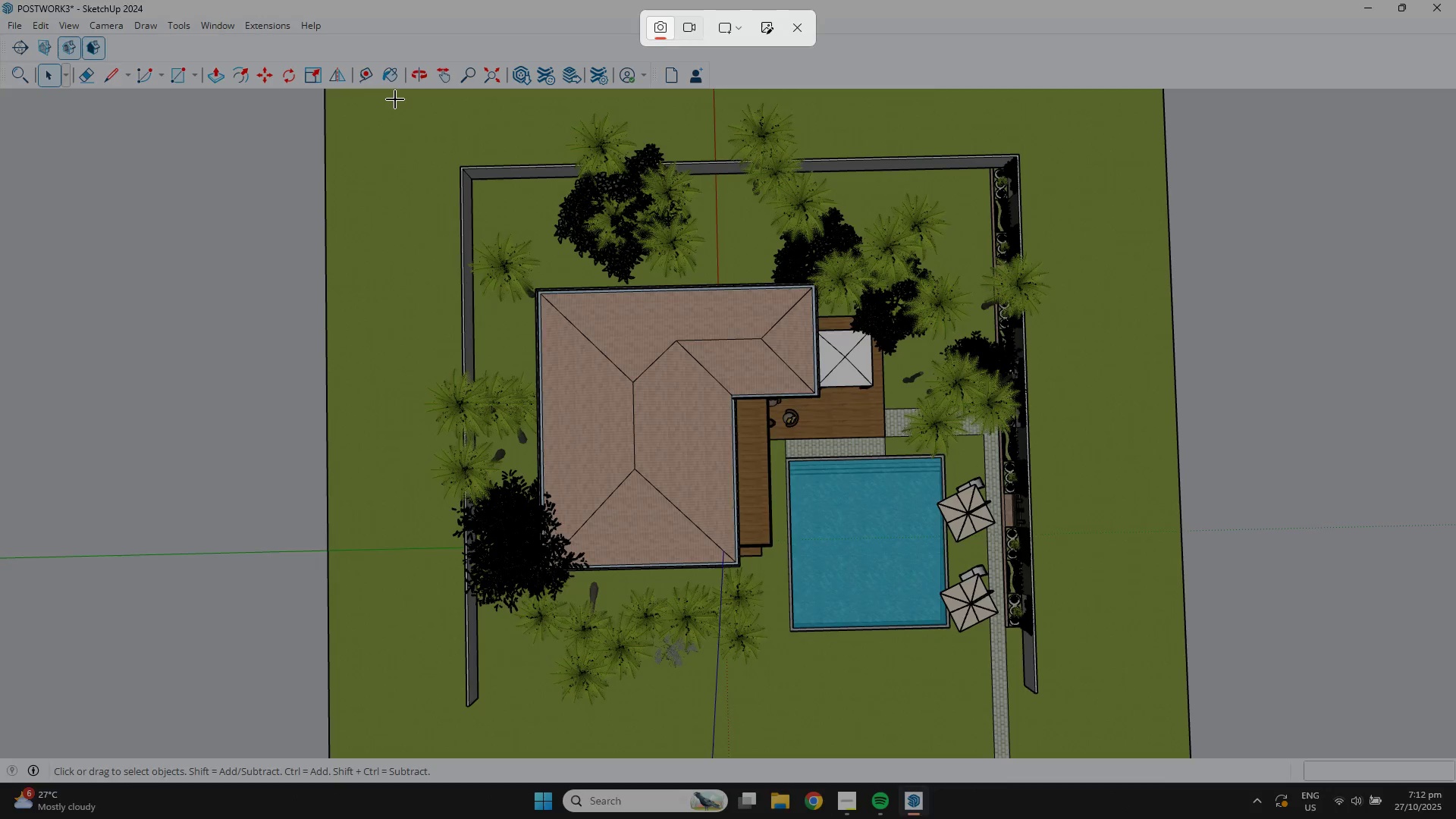 
left_click_drag(start_coordinate=[395, 99], to_coordinate=[1124, 736])
 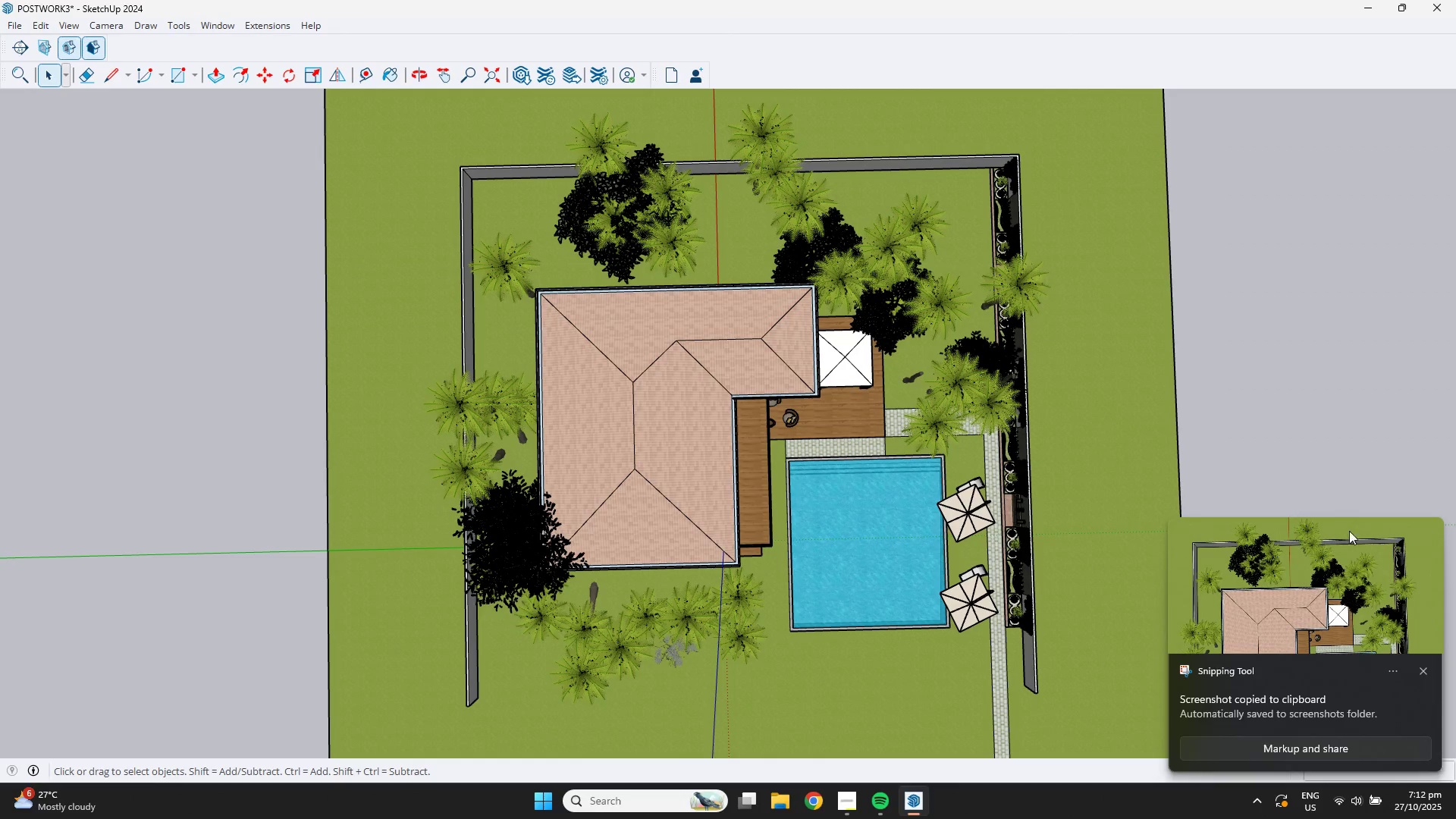 
left_click([1354, 556])
 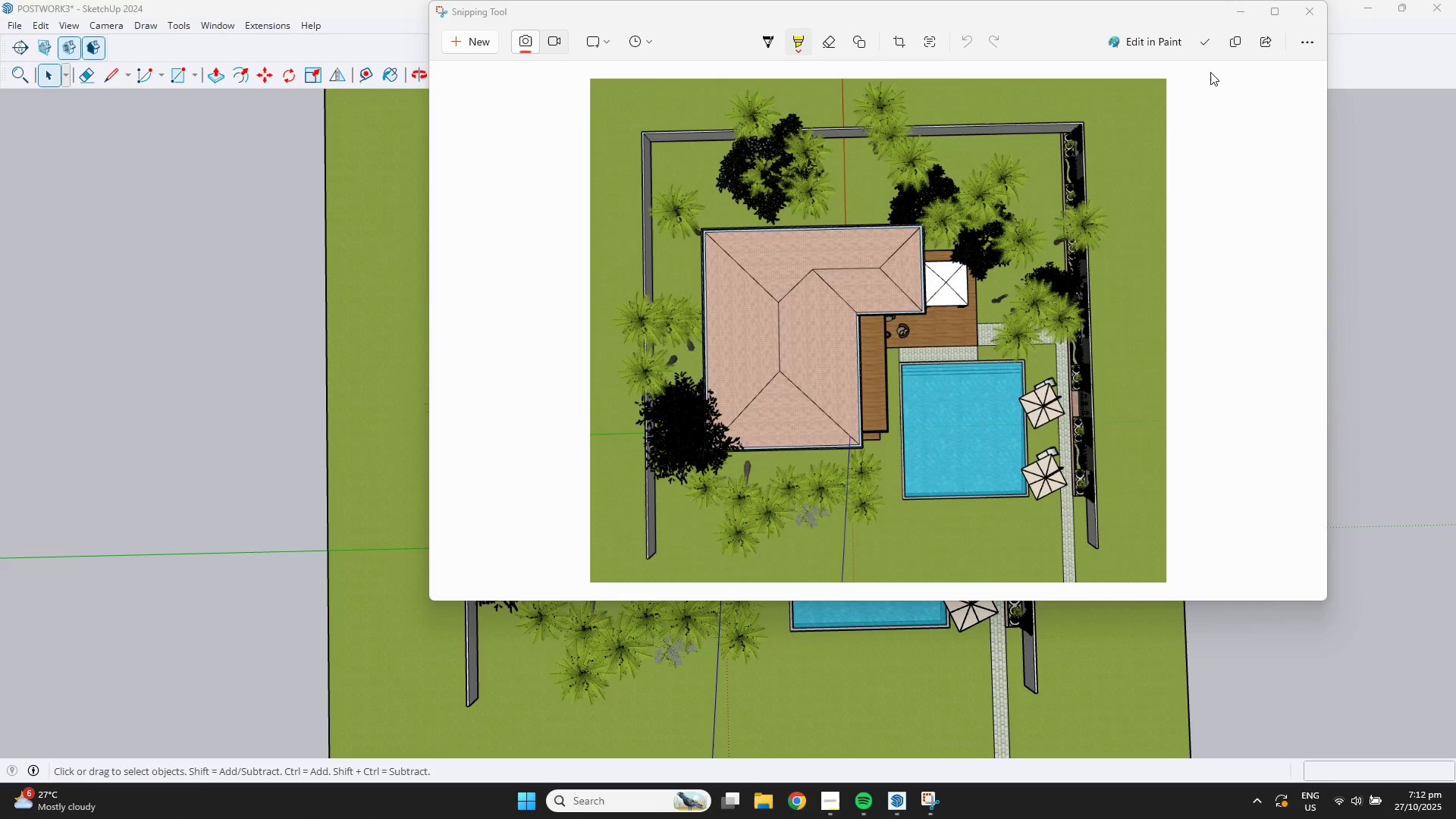 
left_click([1200, 42])
 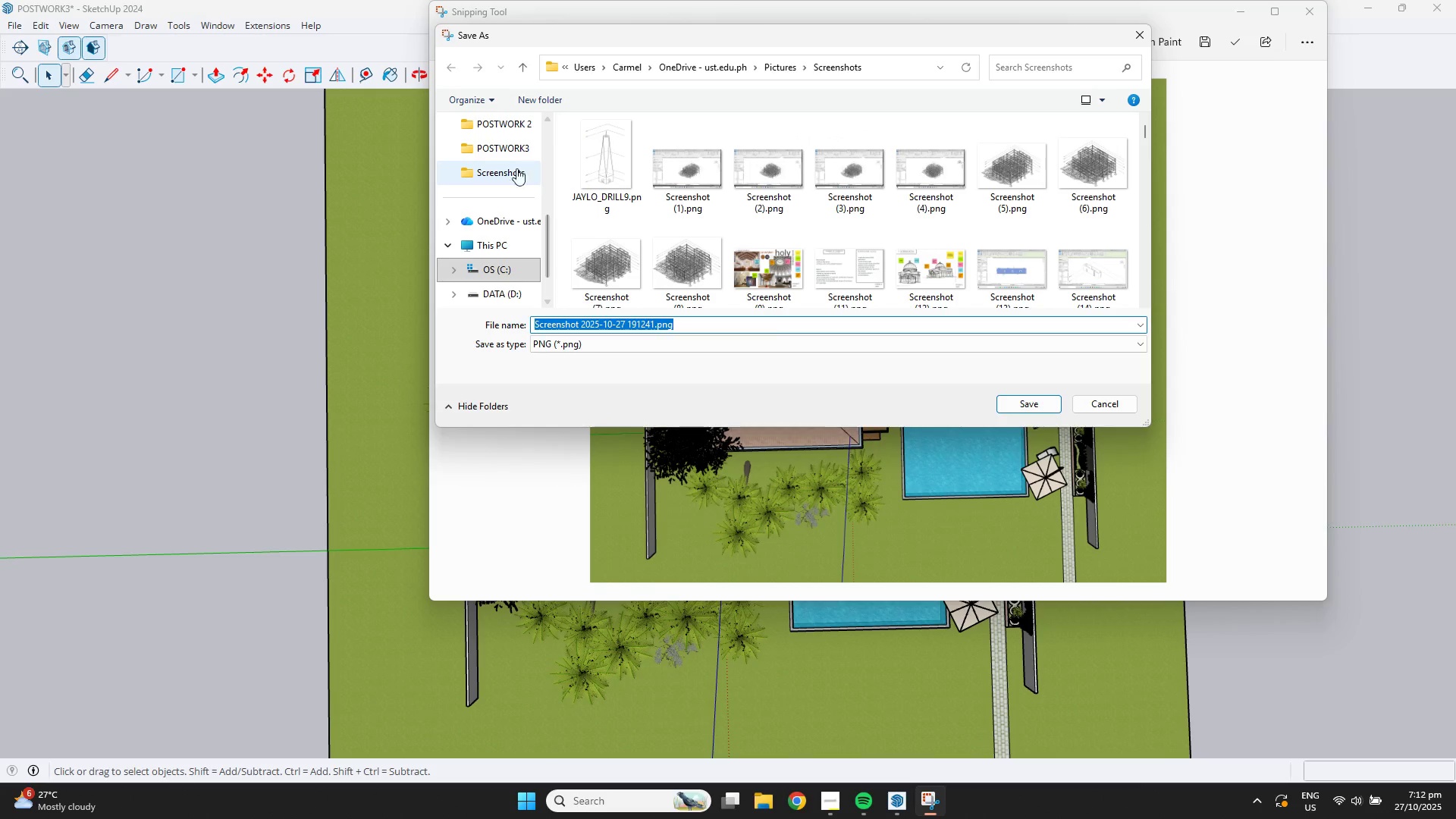 
double_click([505, 150])
 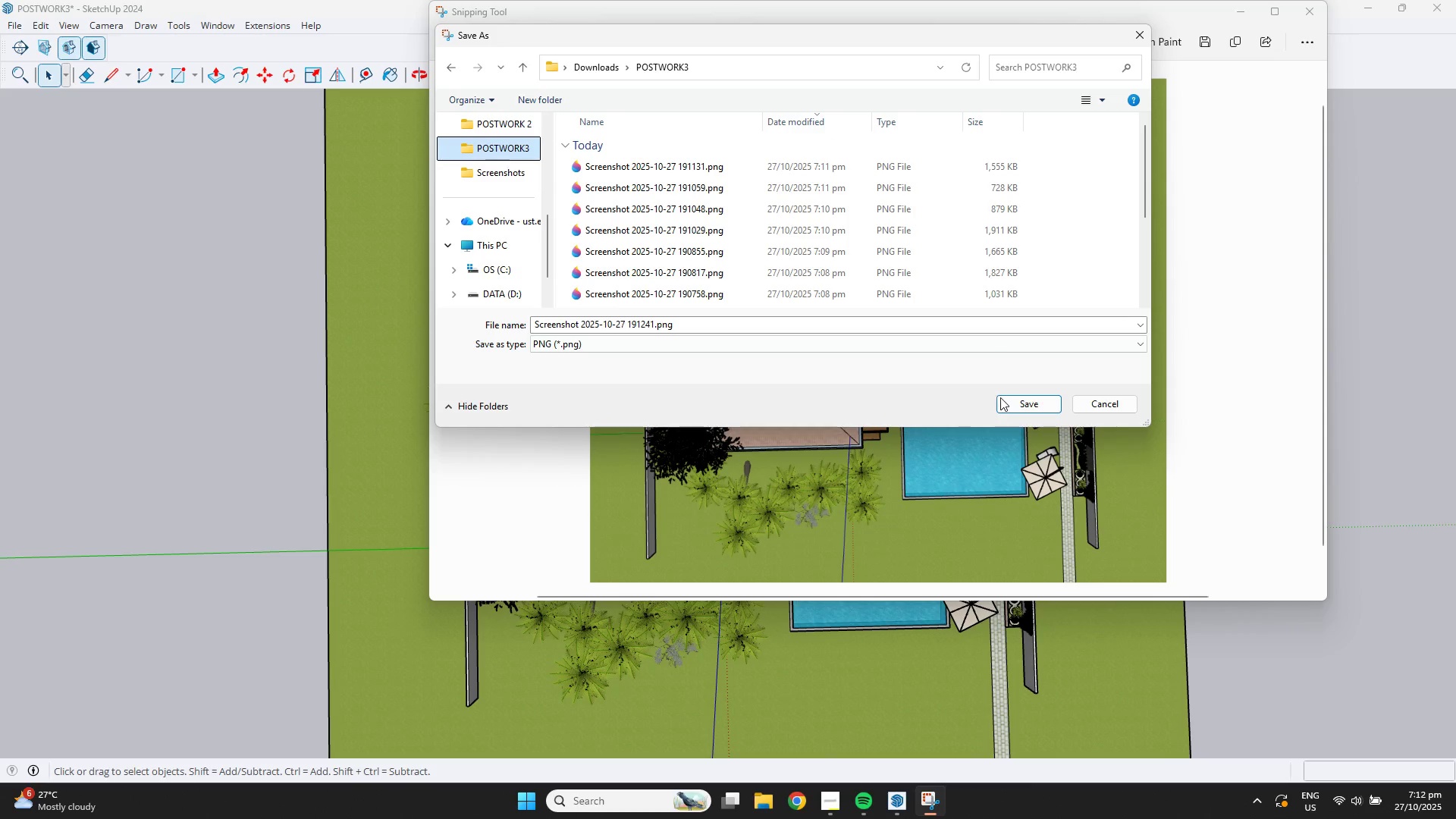 
left_click([1002, 400])
 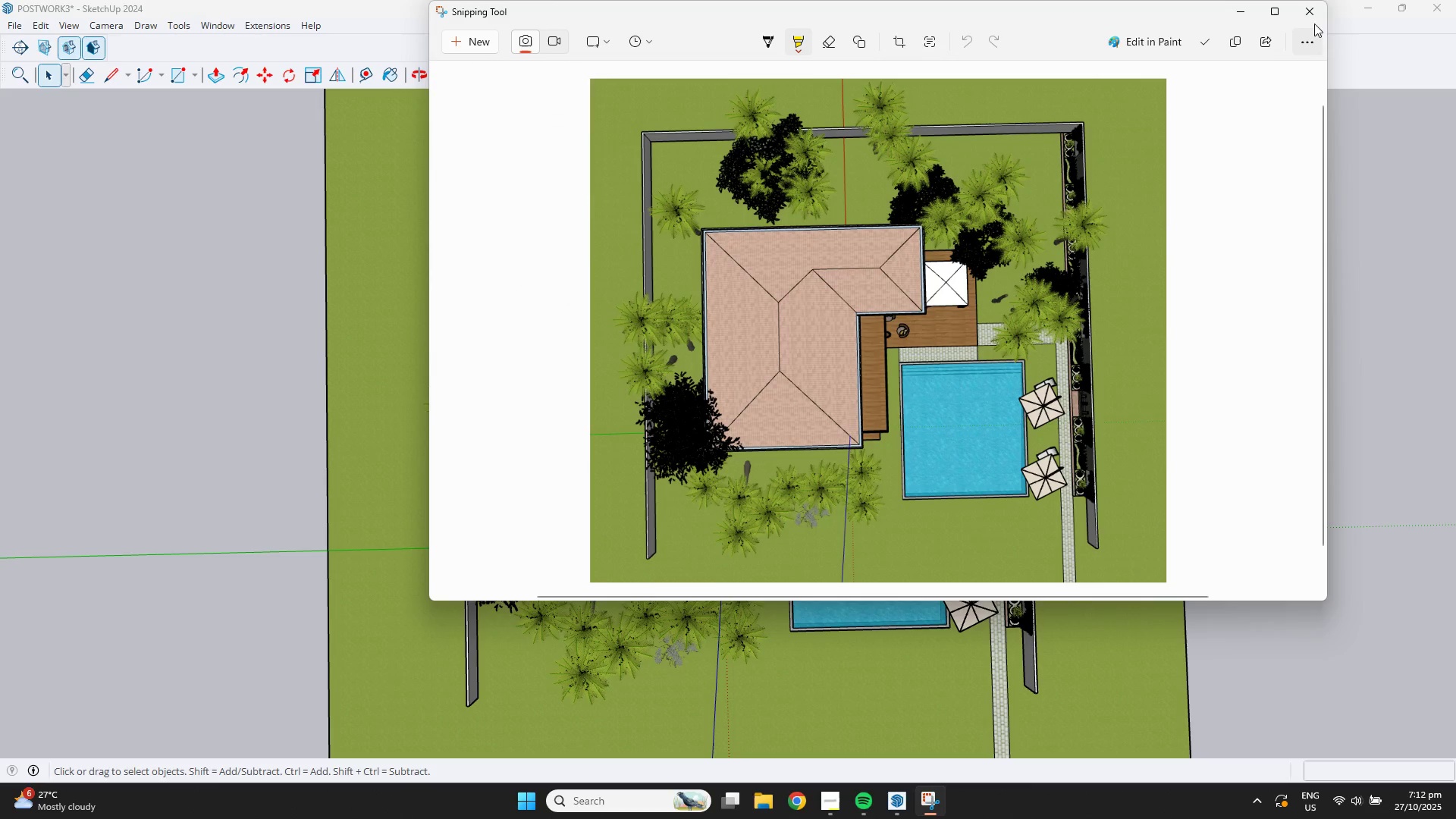 
left_click([1311, 8])
 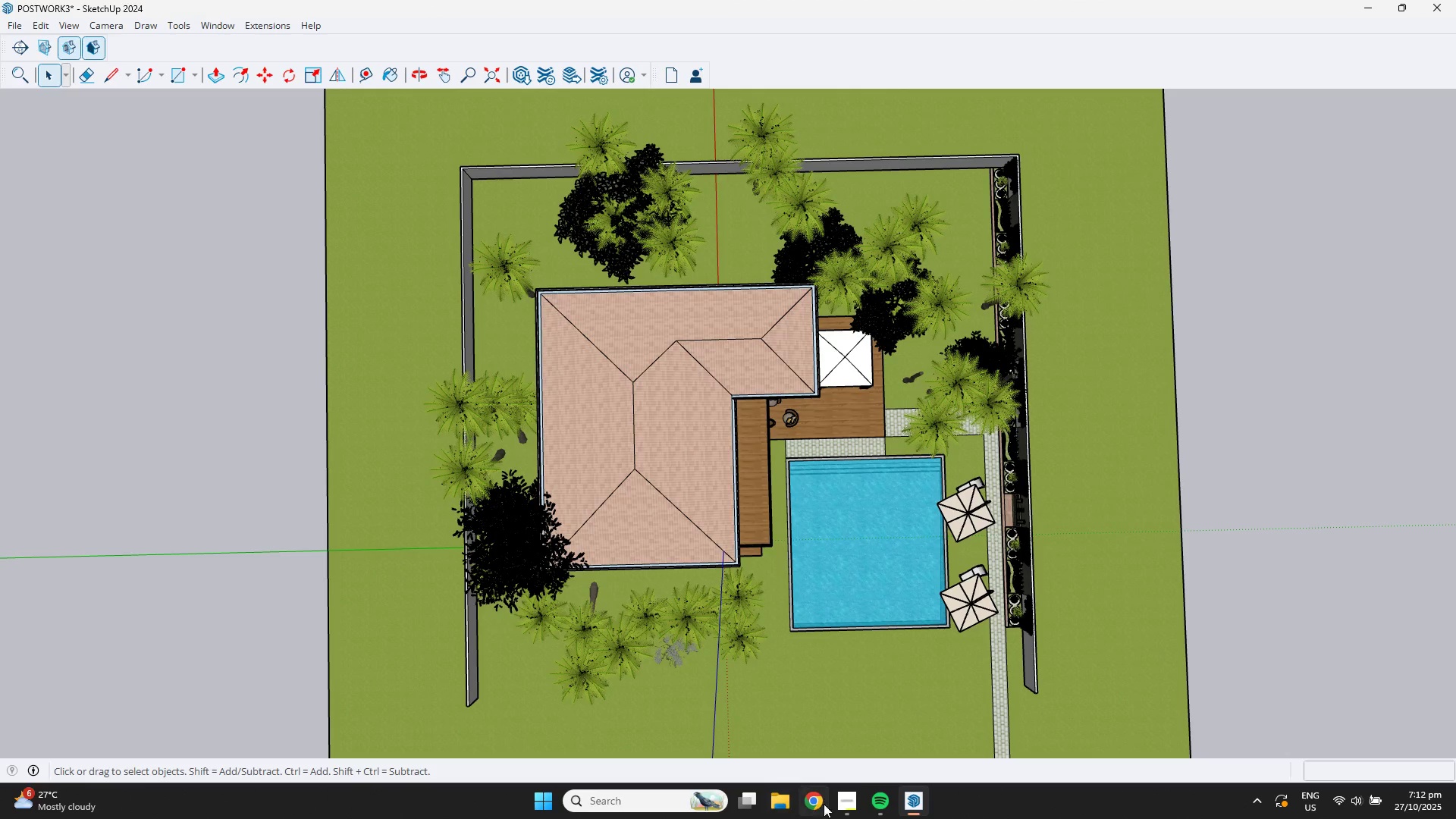 
left_click([838, 800])